 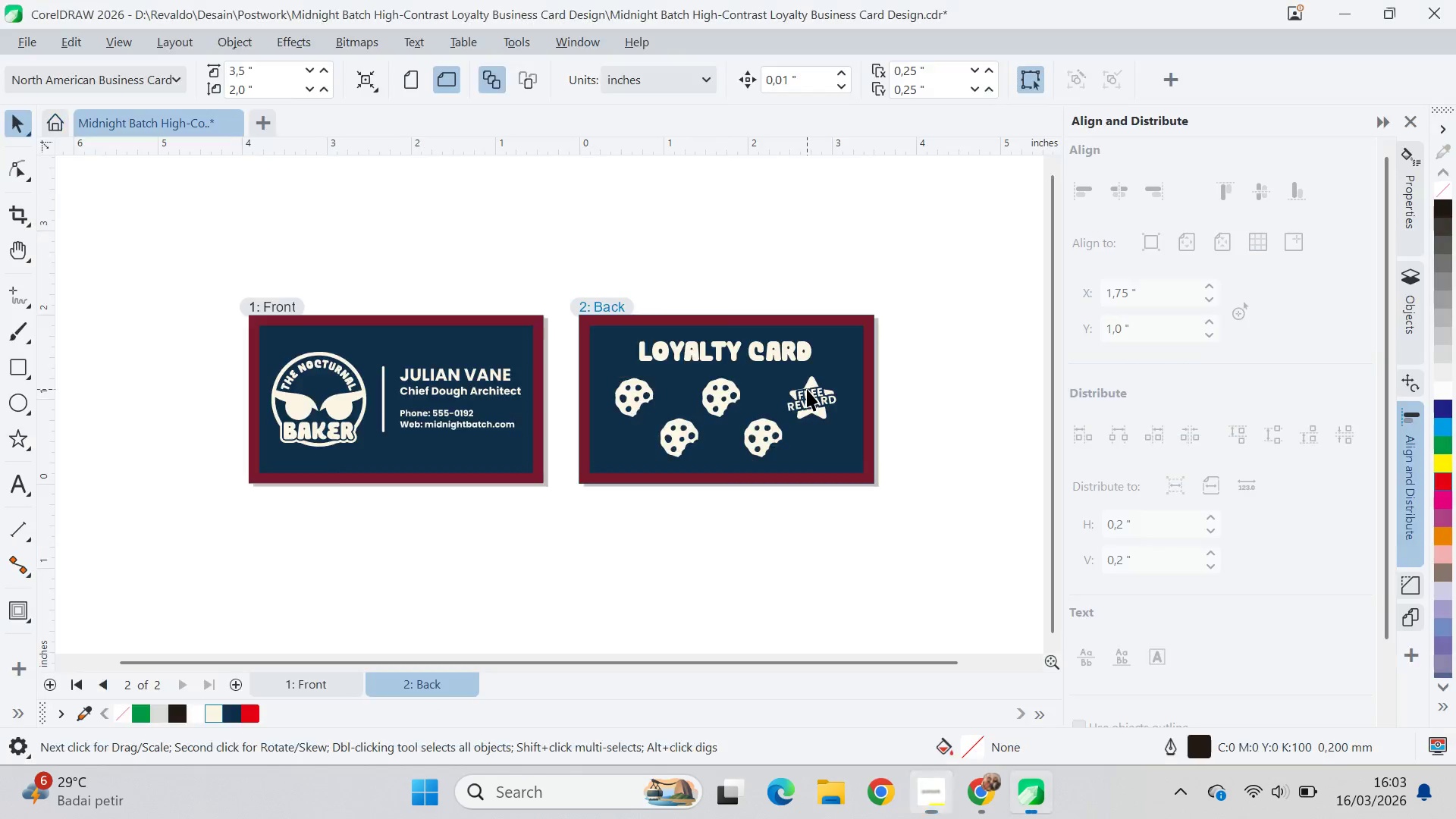 
key(Control+A)
 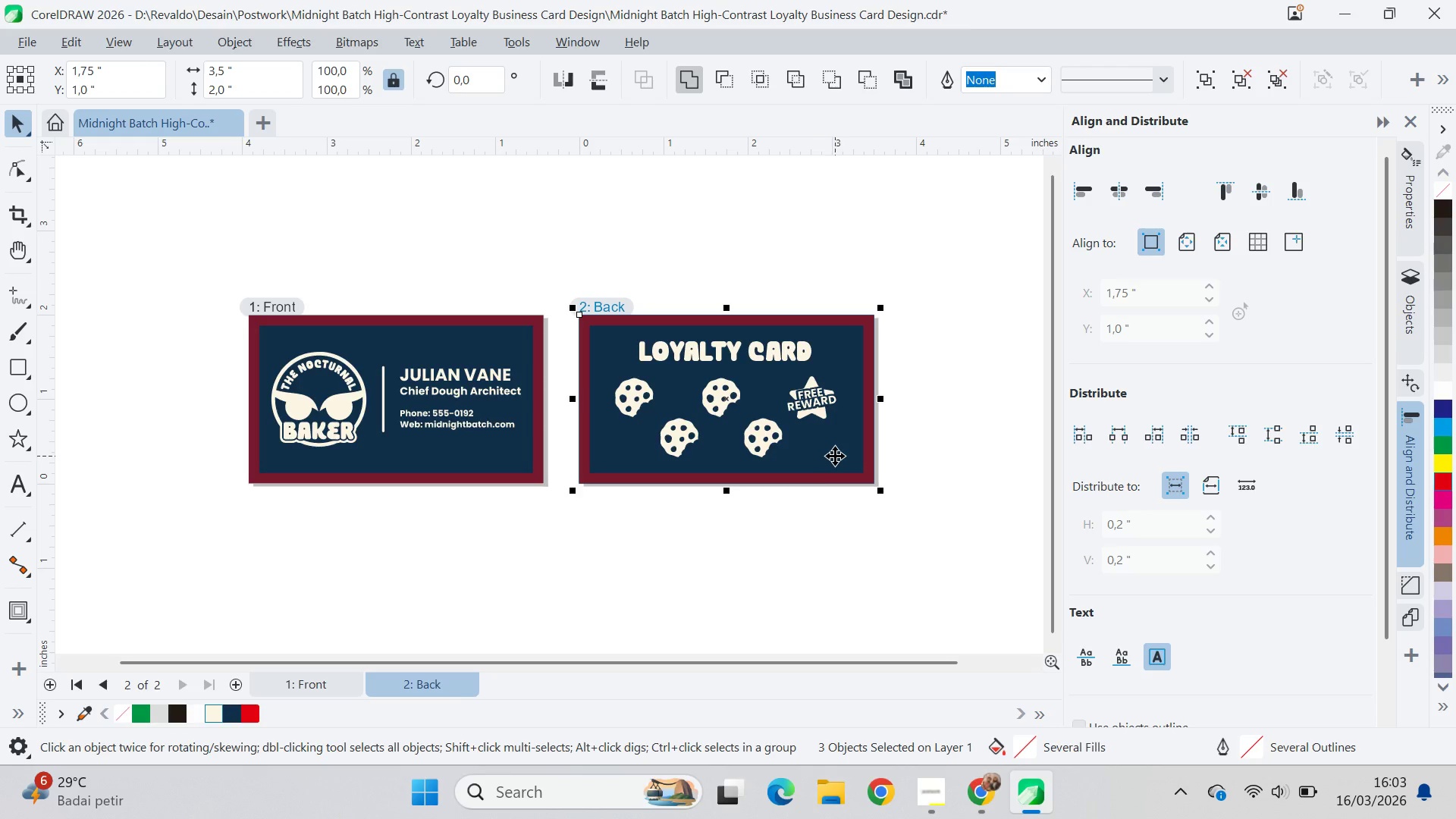 
key(Control+Q)
 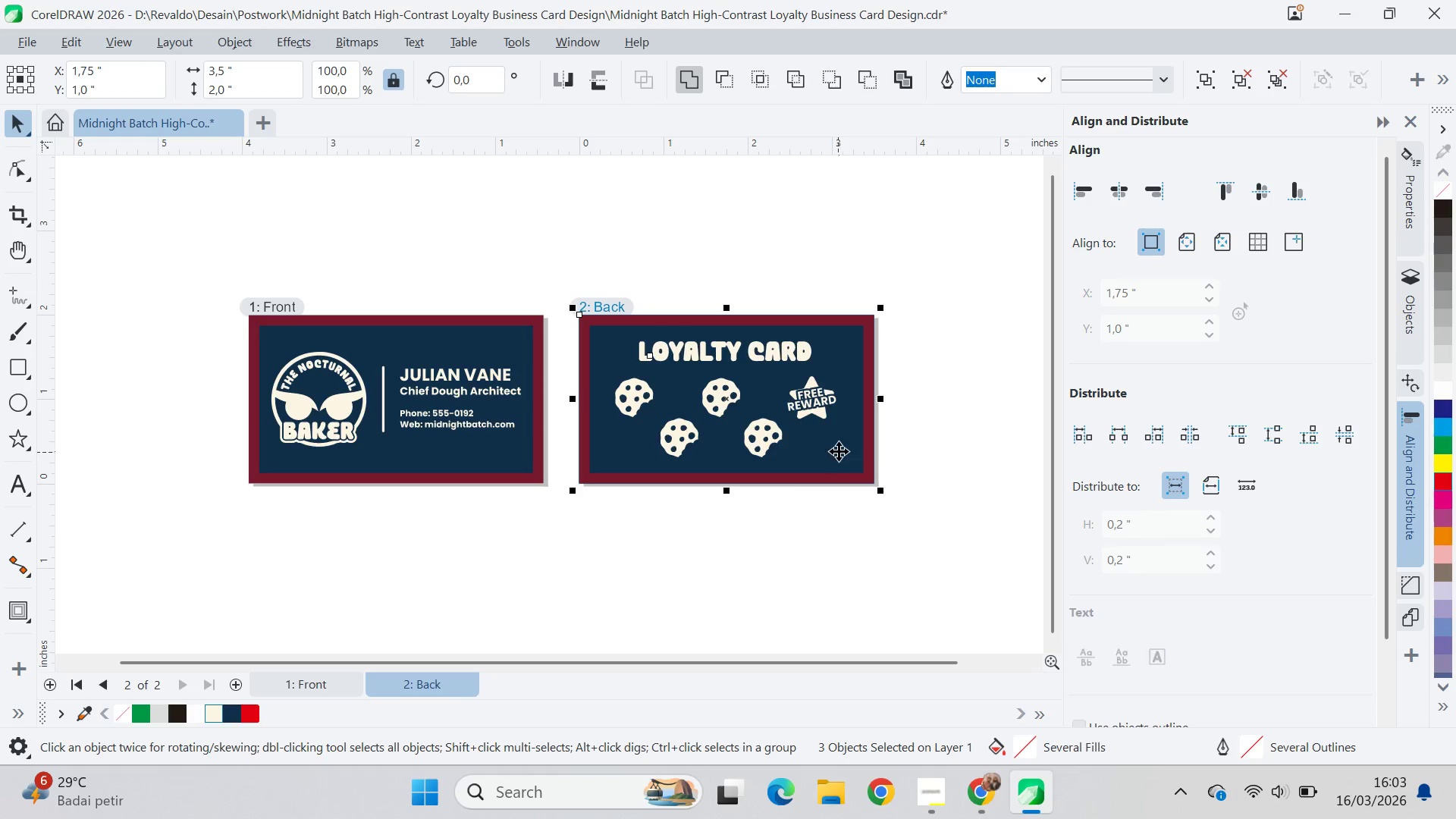 
key(Control+Q)
 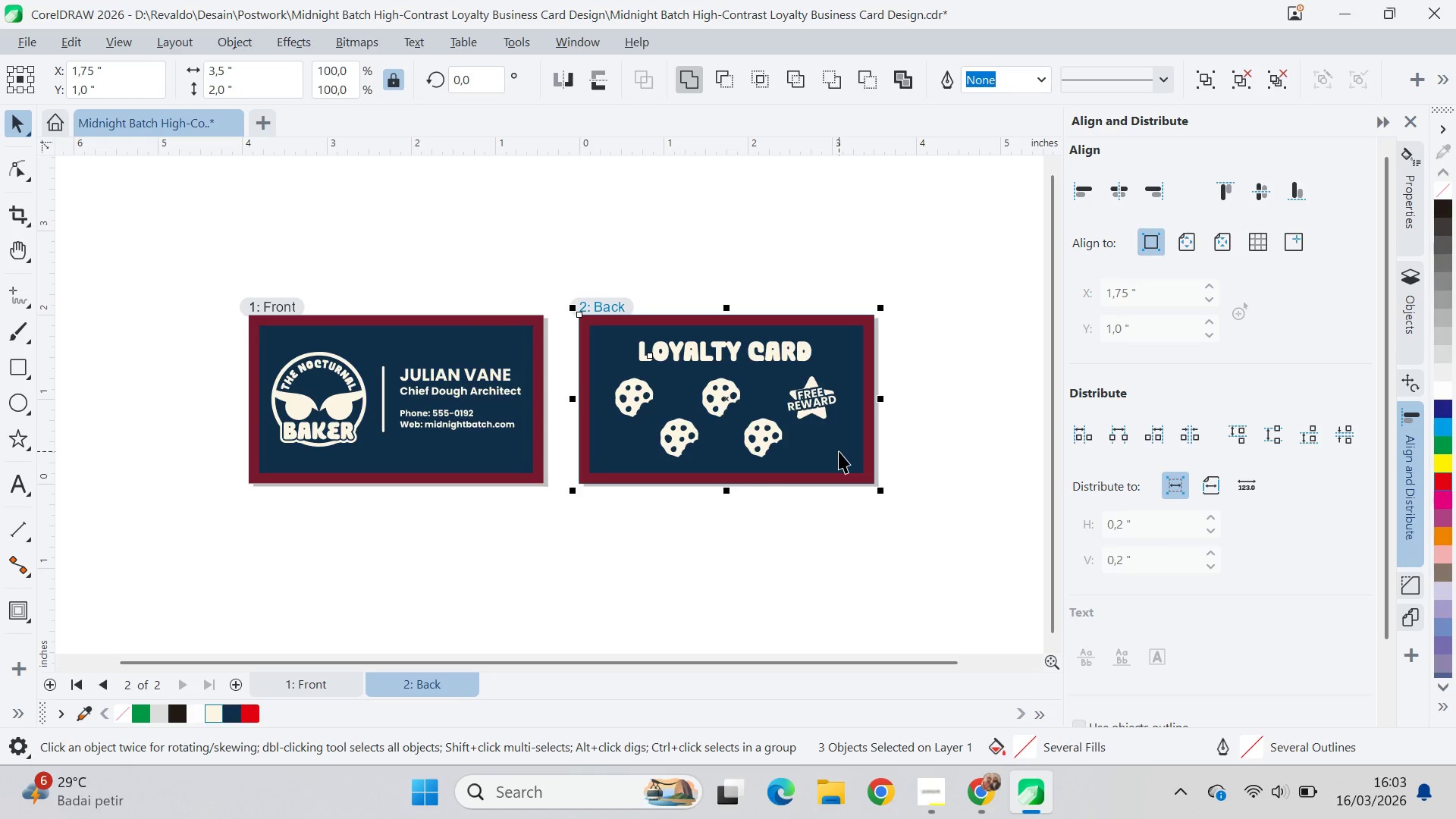 
key(Control+Q)
 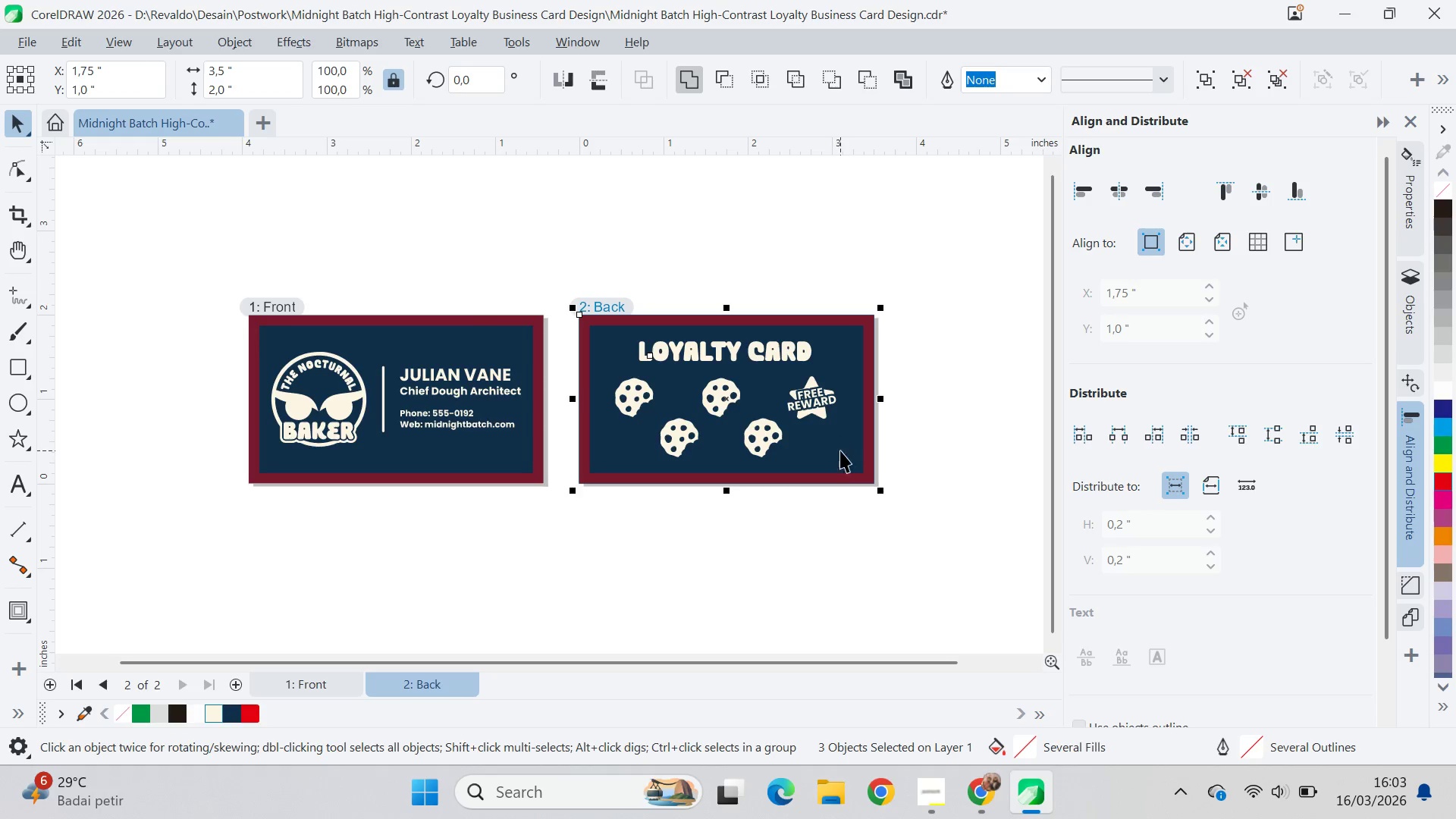 
key(Control+Q)
 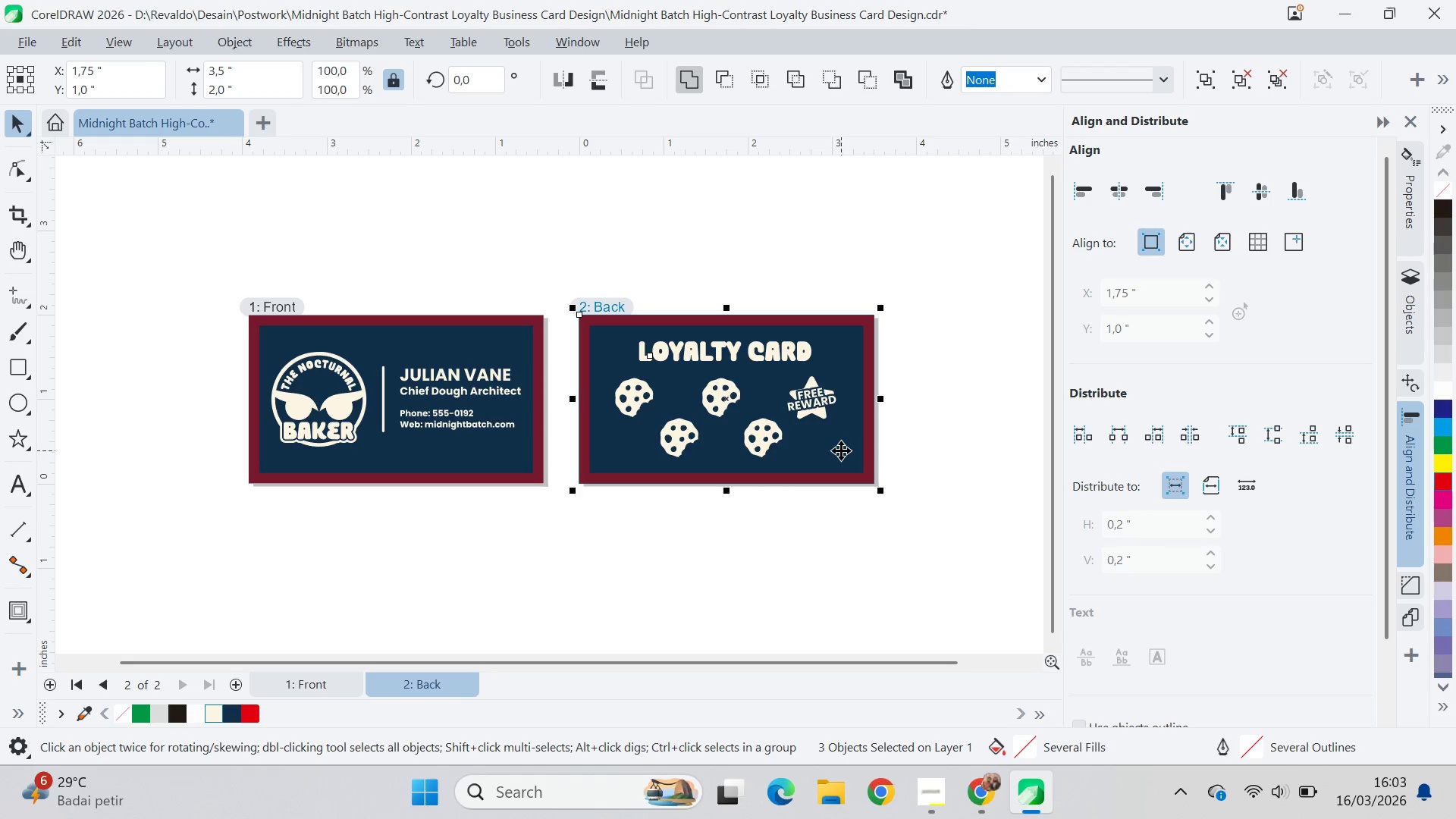 
key(Control+Q)
 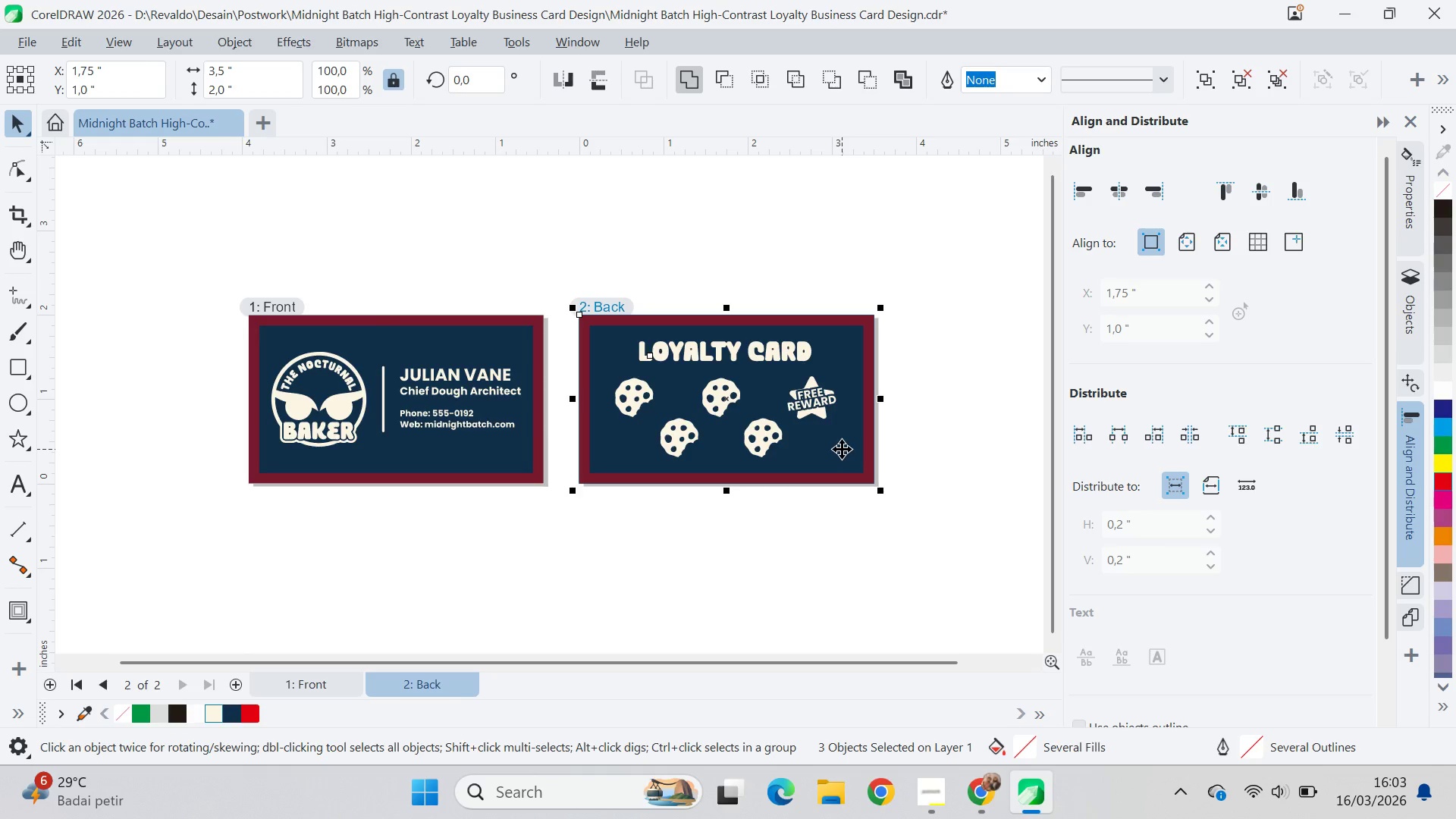 
key(Control+Q)
 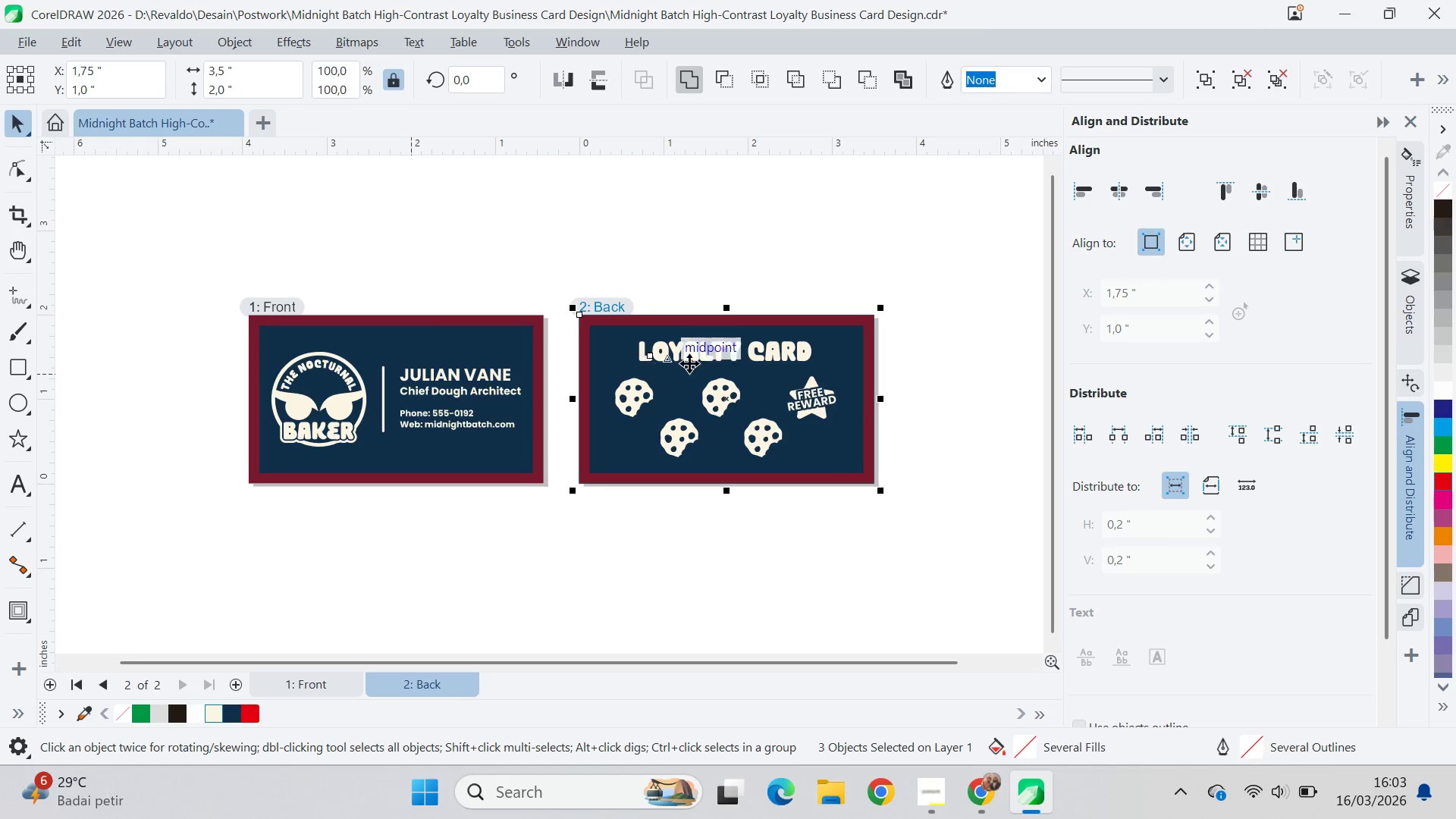 
left_click([692, 364])
 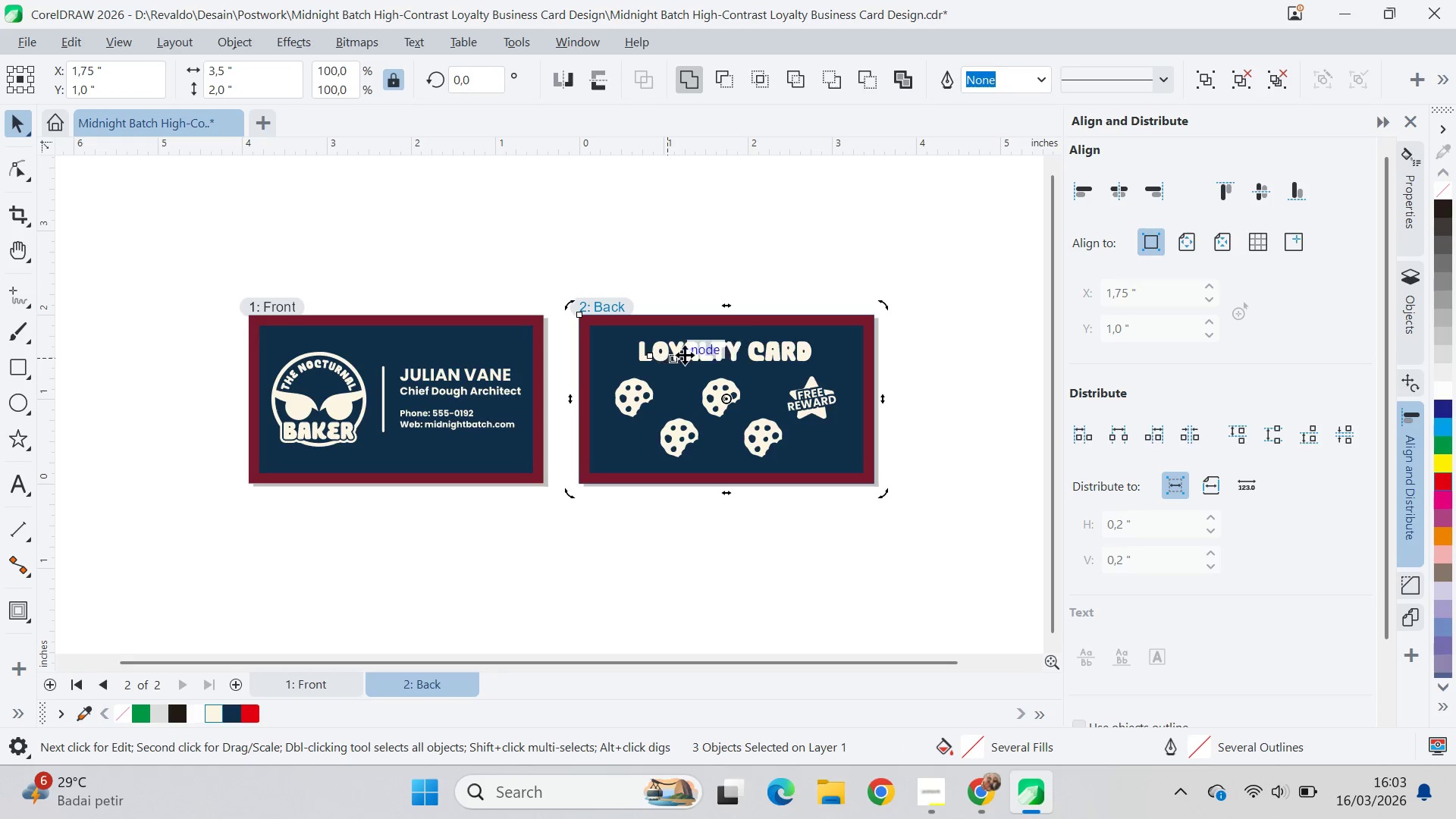 
hold_key(key=ControlLeft, duration=0.58)
 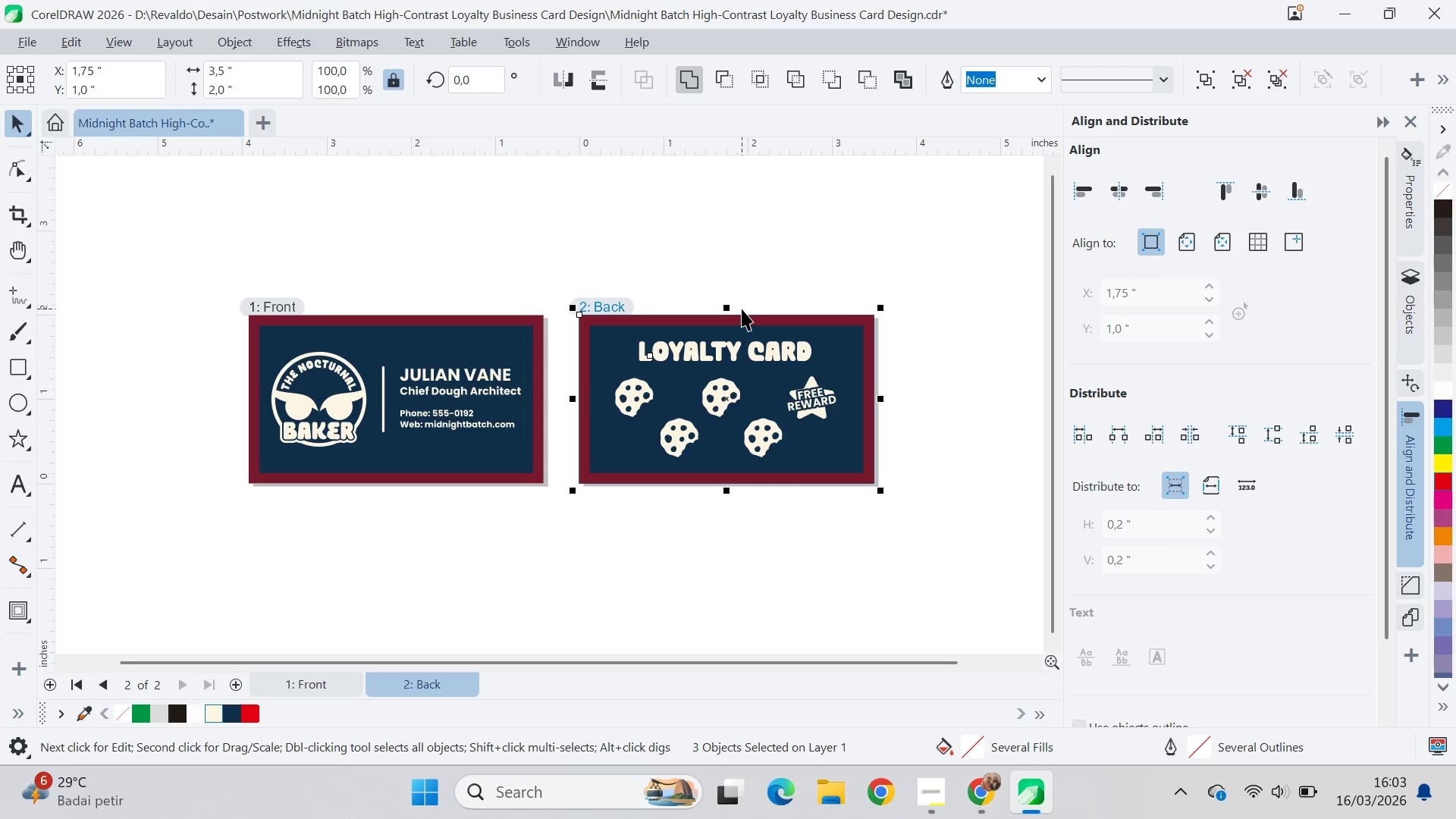 
hold_key(key=ControlLeft, duration=0.72)
 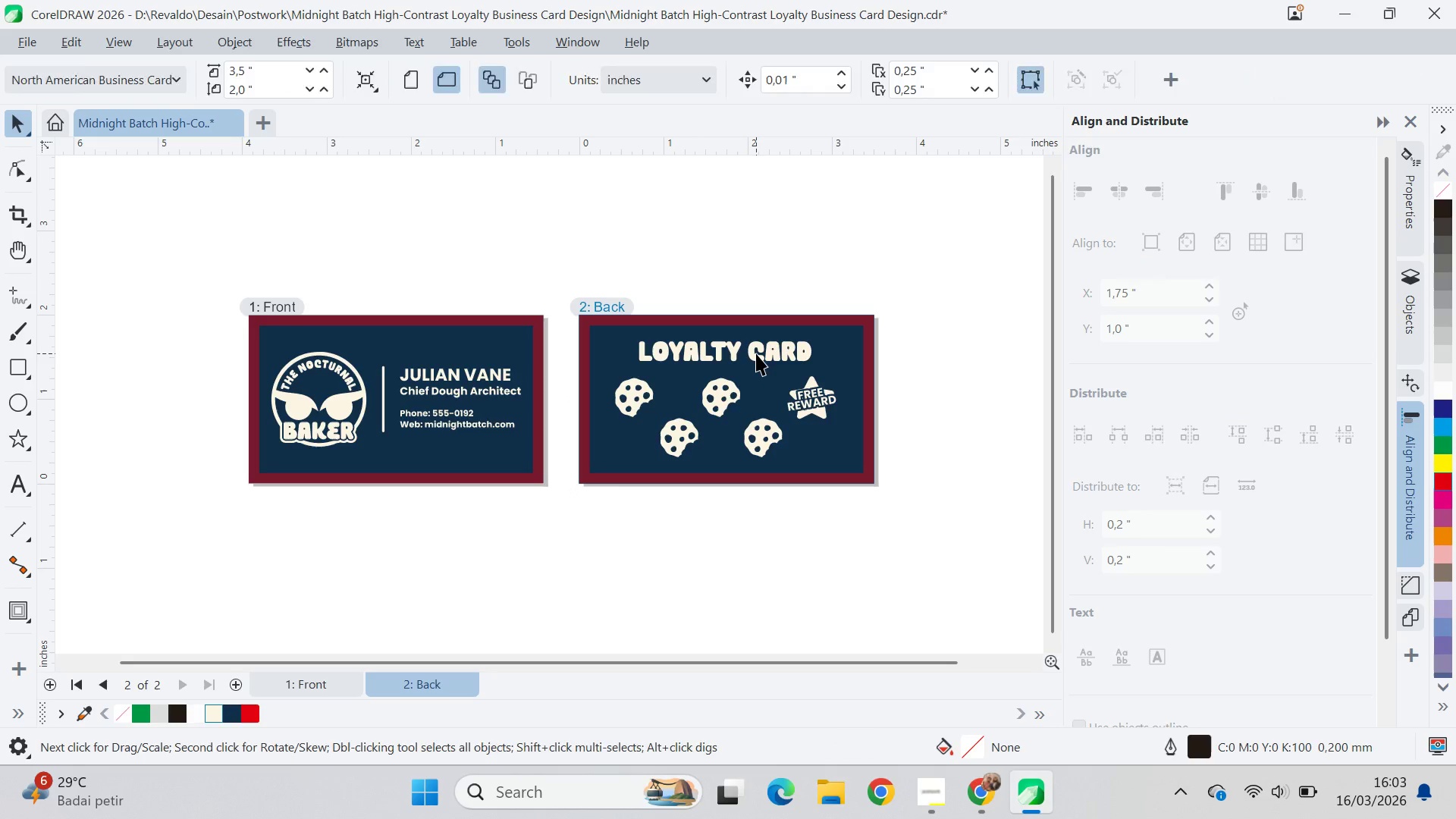 
double_click([756, 353])
 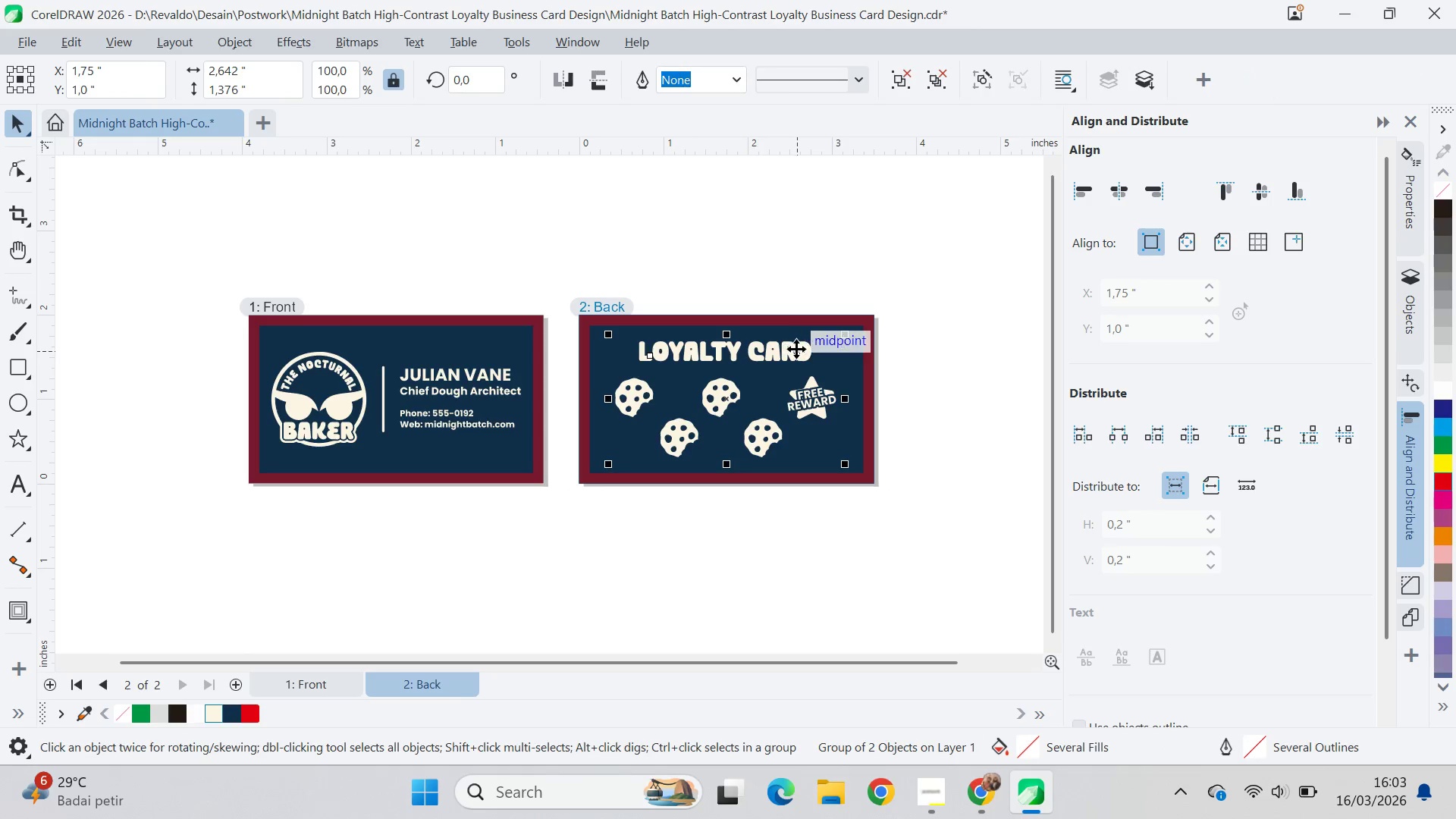 
key(Control+U)
 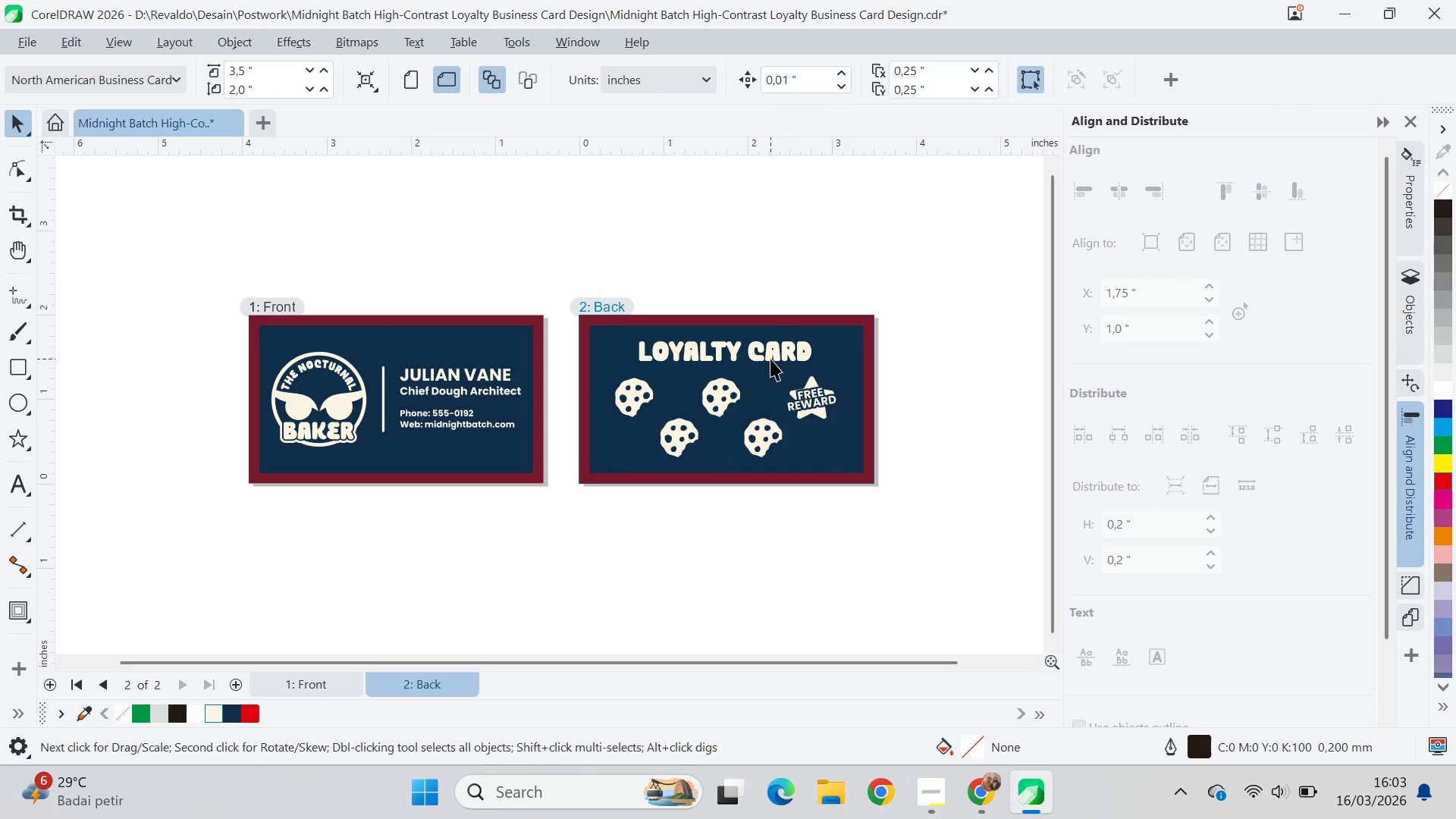 
double_click([770, 359])
 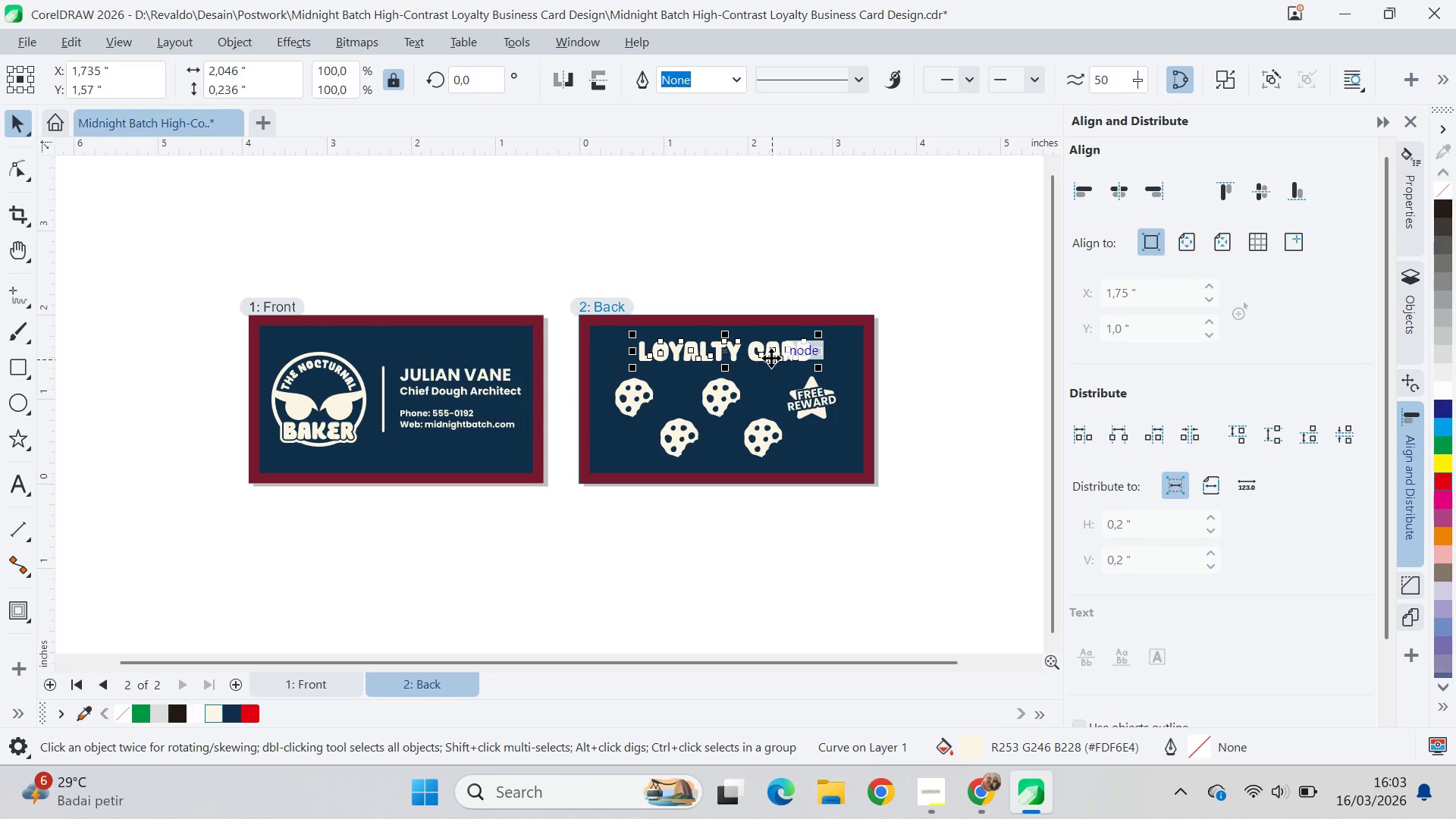 
hold_key(key=ControlLeft, duration=0.41)
 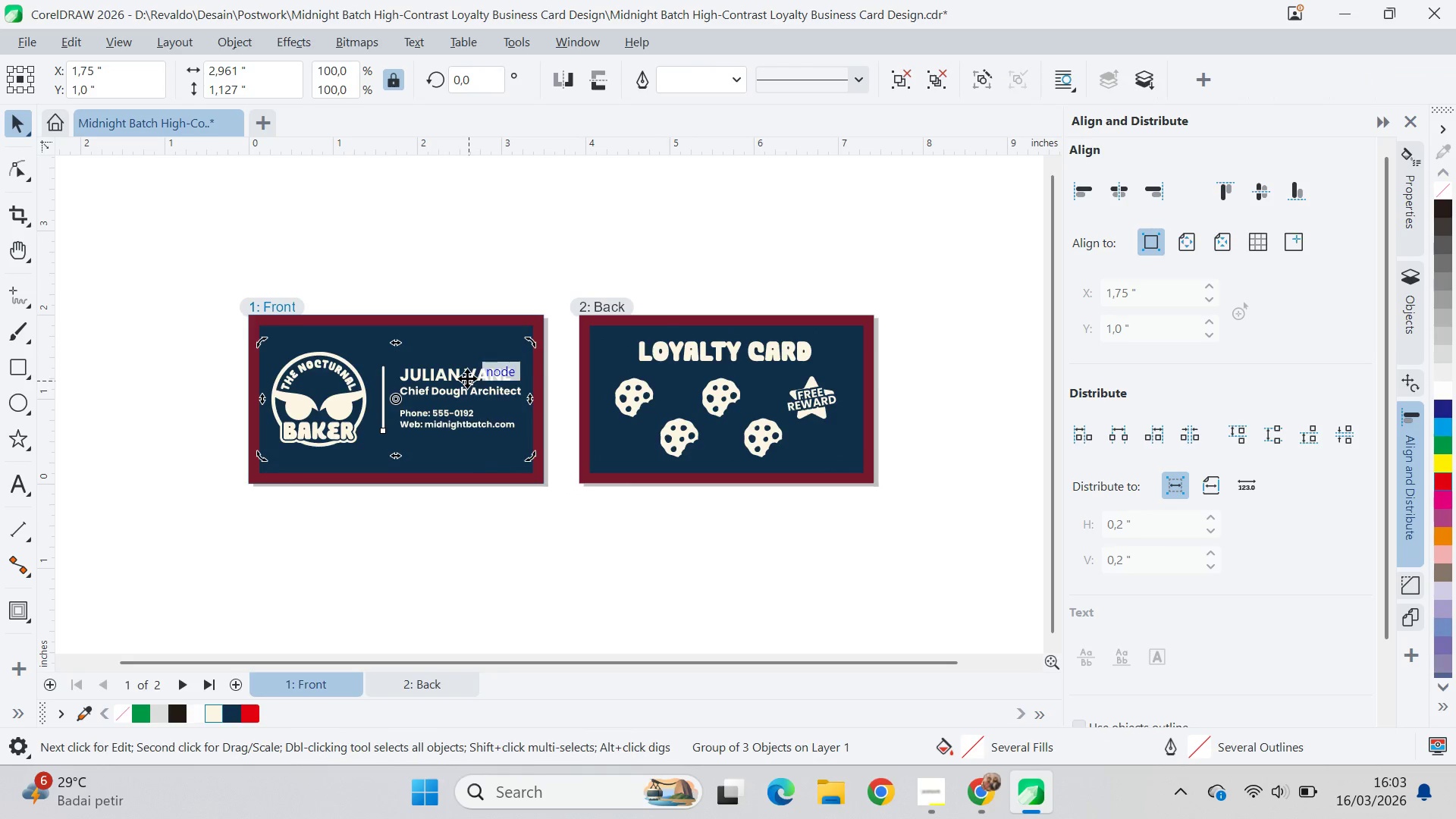 
hold_key(key=ControlLeft, duration=1.06)
 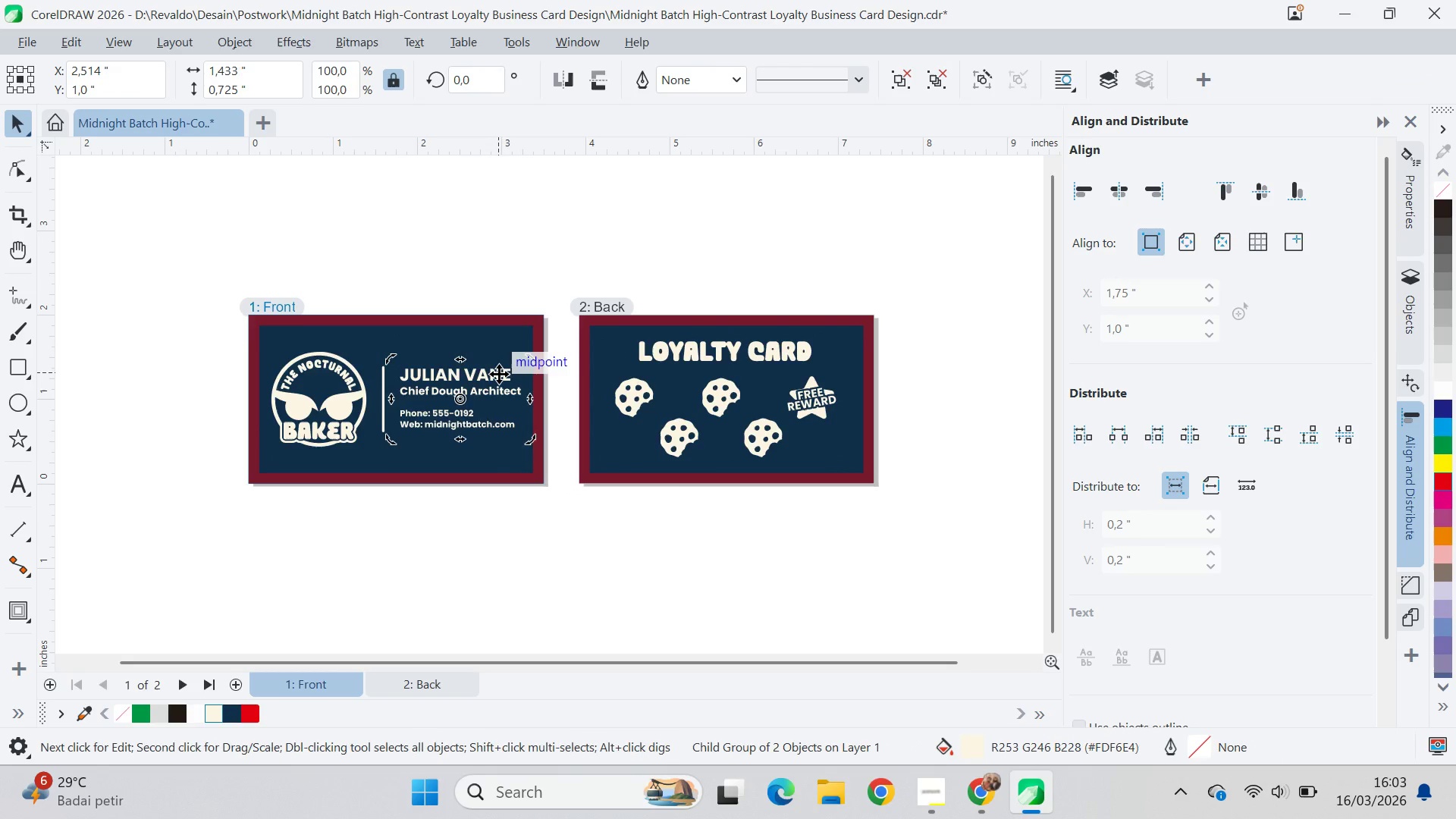 
hold_key(key=ControlLeft, duration=1.36)
triple_click([499, 374])
 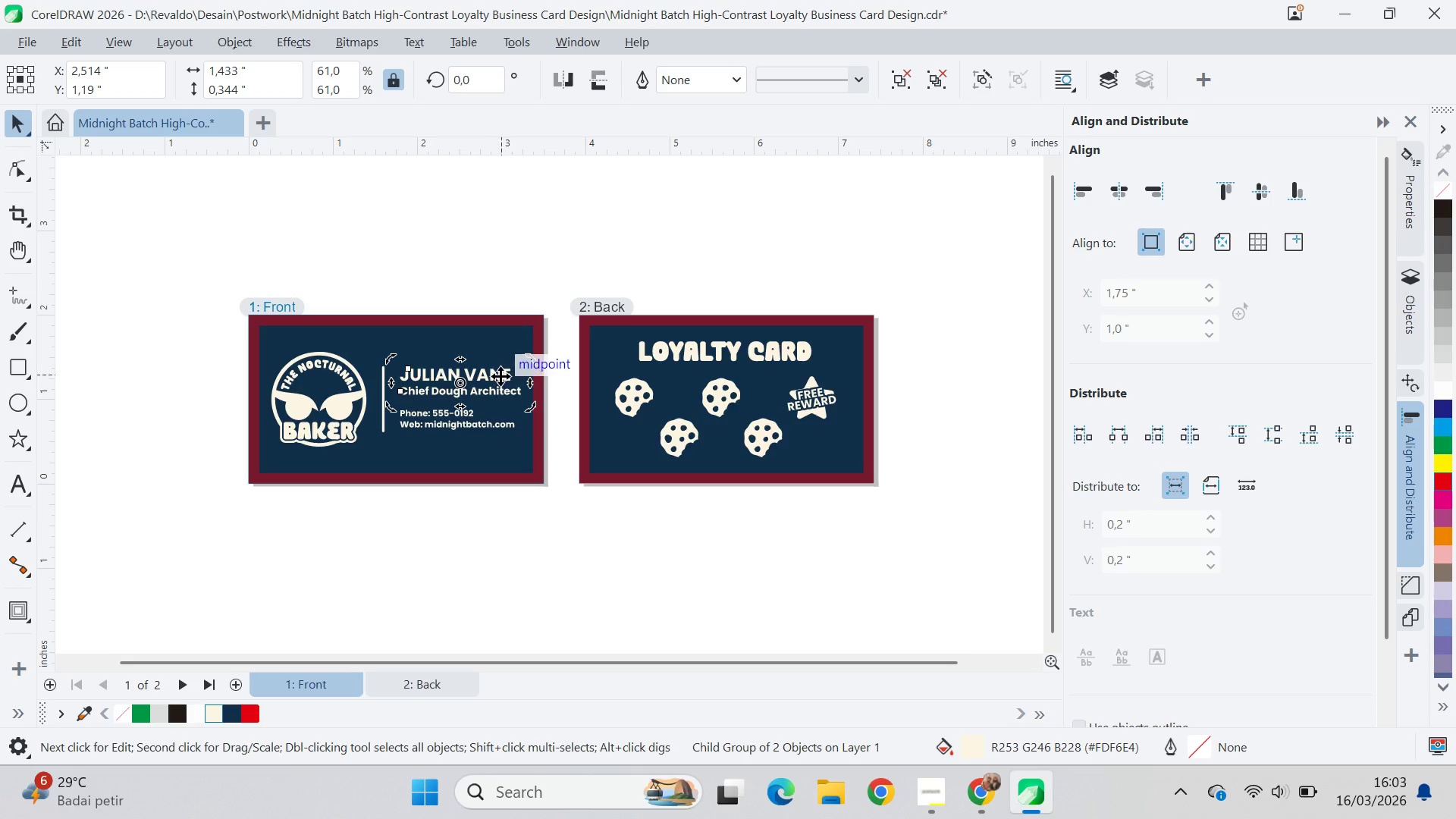 
left_click([500, 376])
 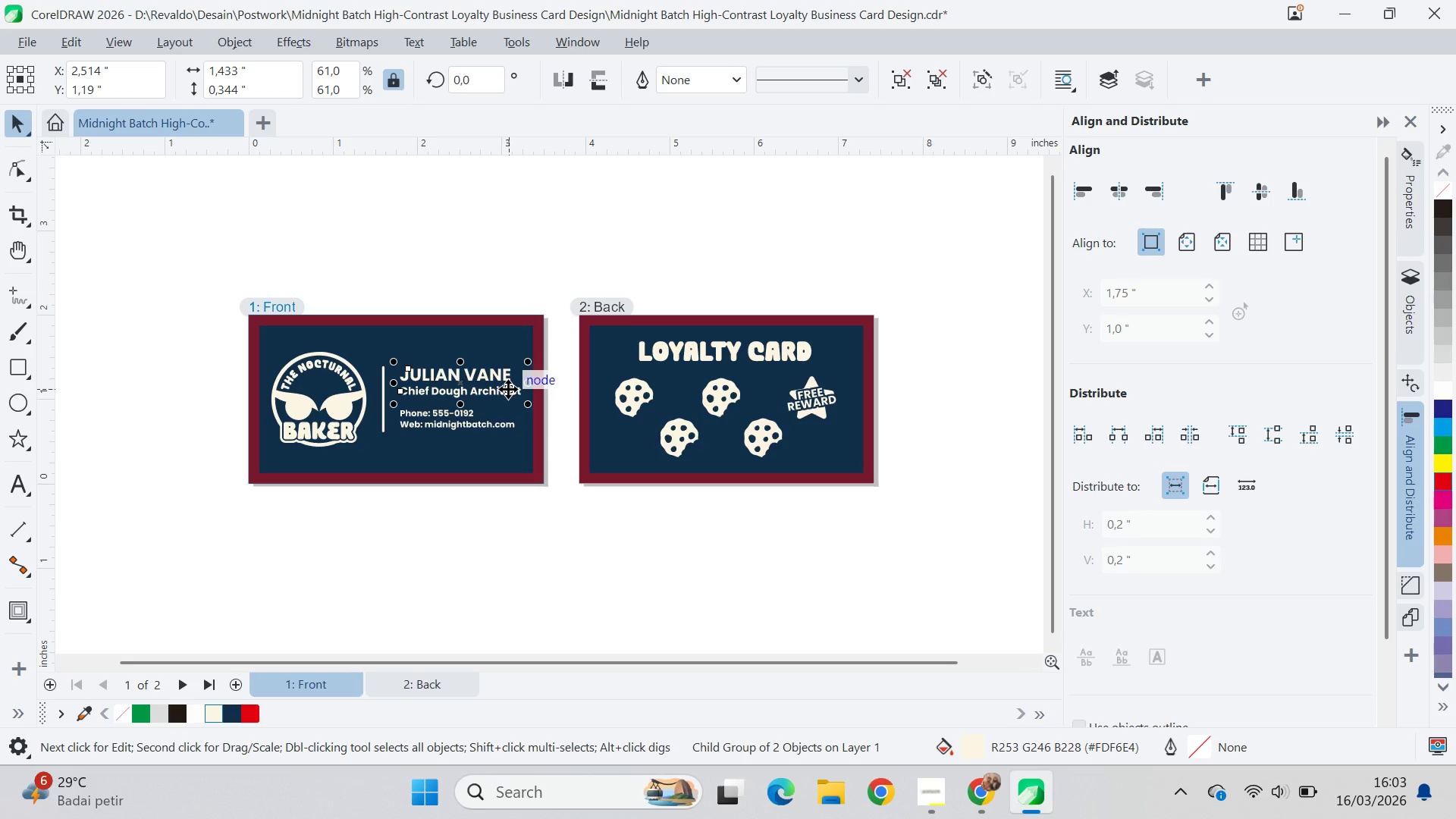 
key(Control+Q)
 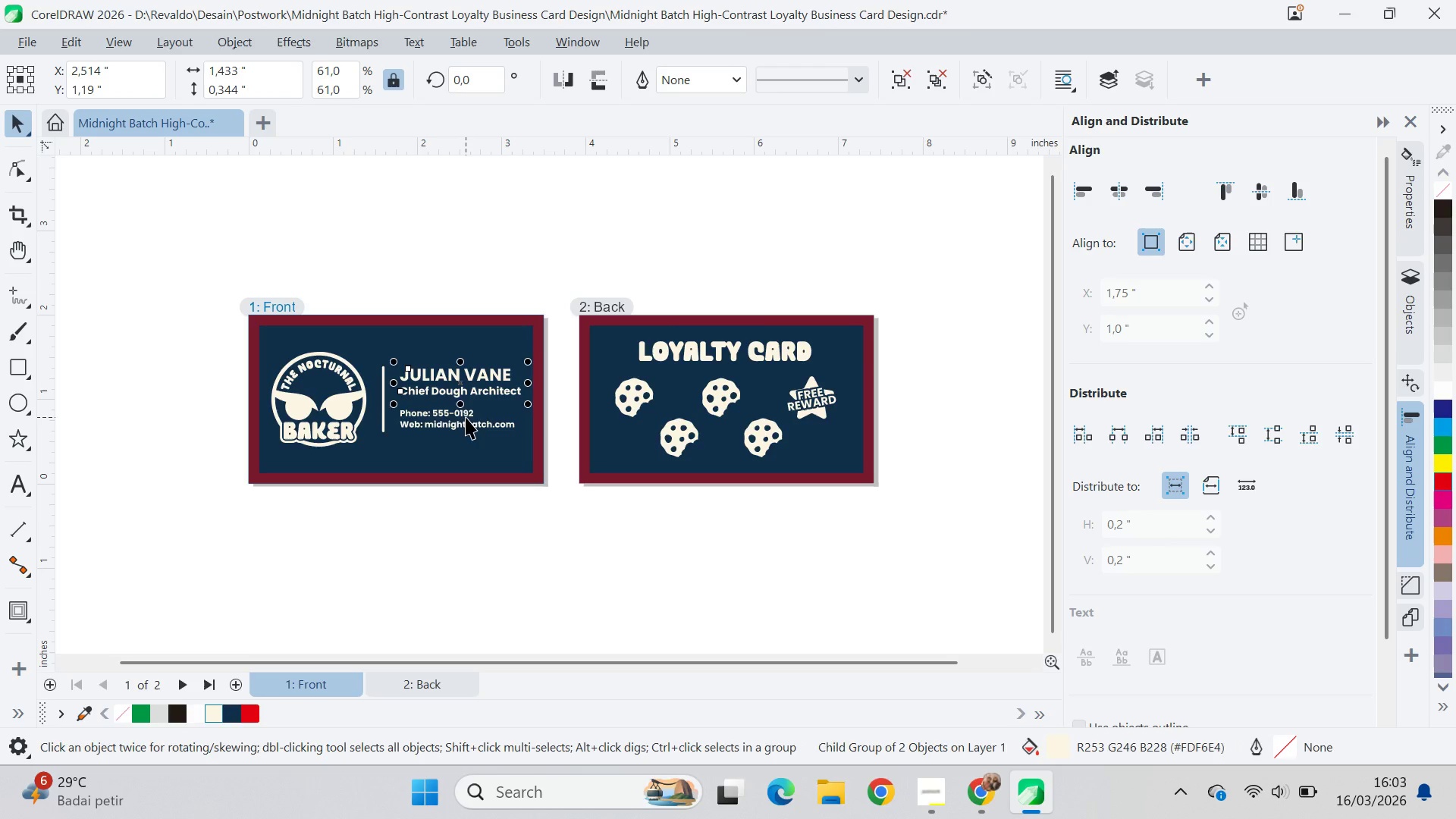 
left_click([466, 417])
 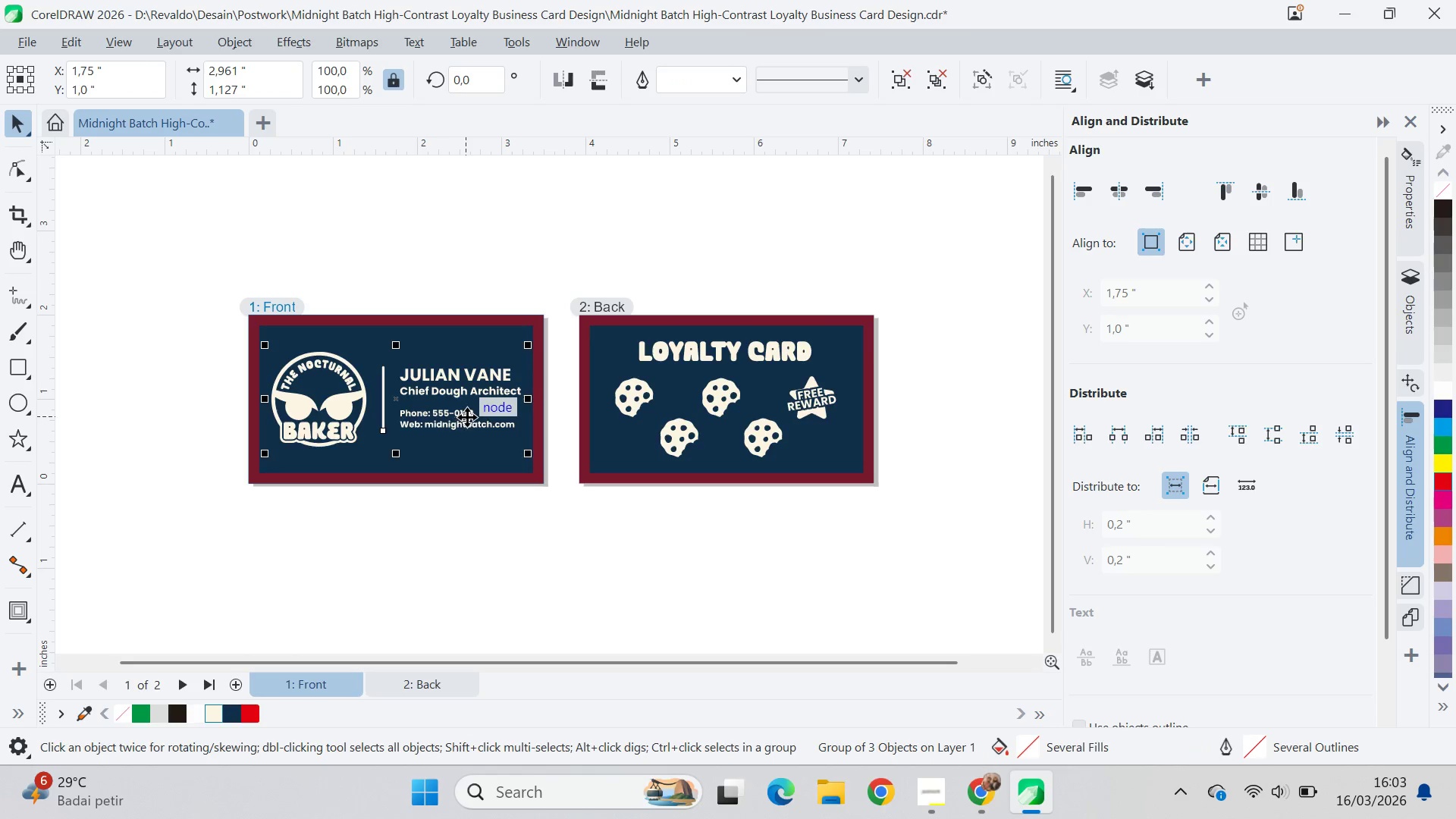 
key(Control+Q)
 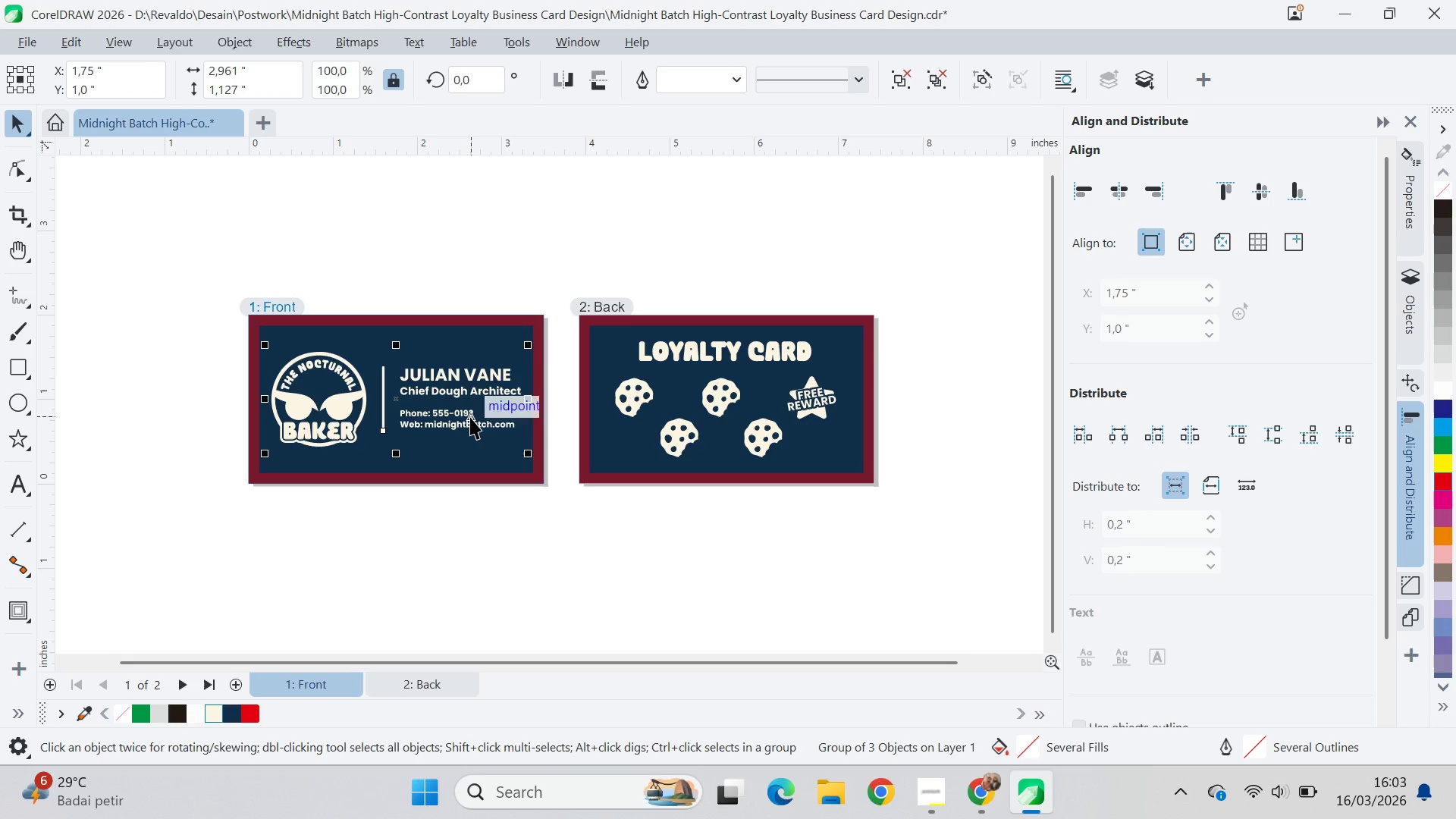 
key(Control+Q)
 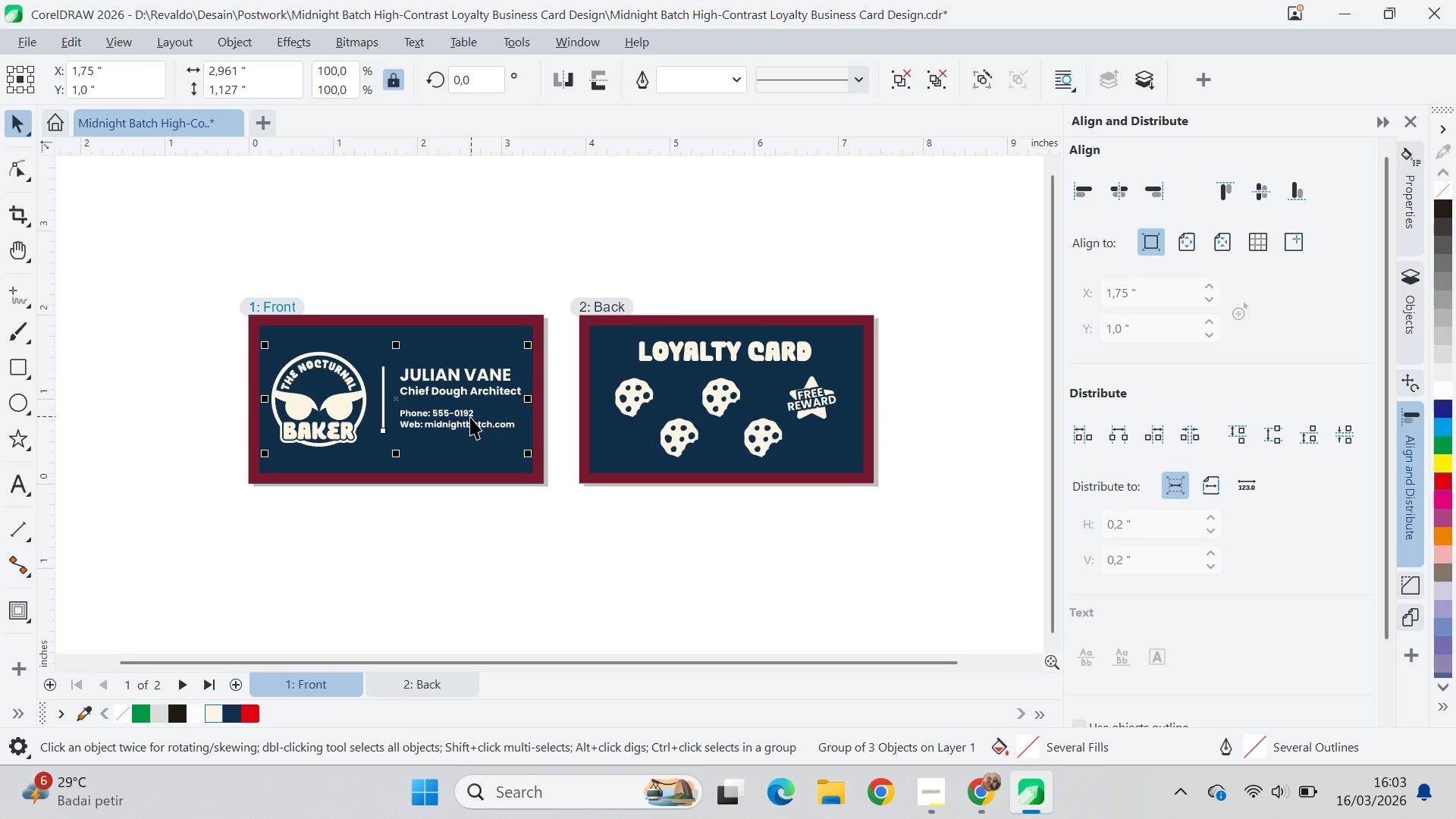 
key(Control+Q)
 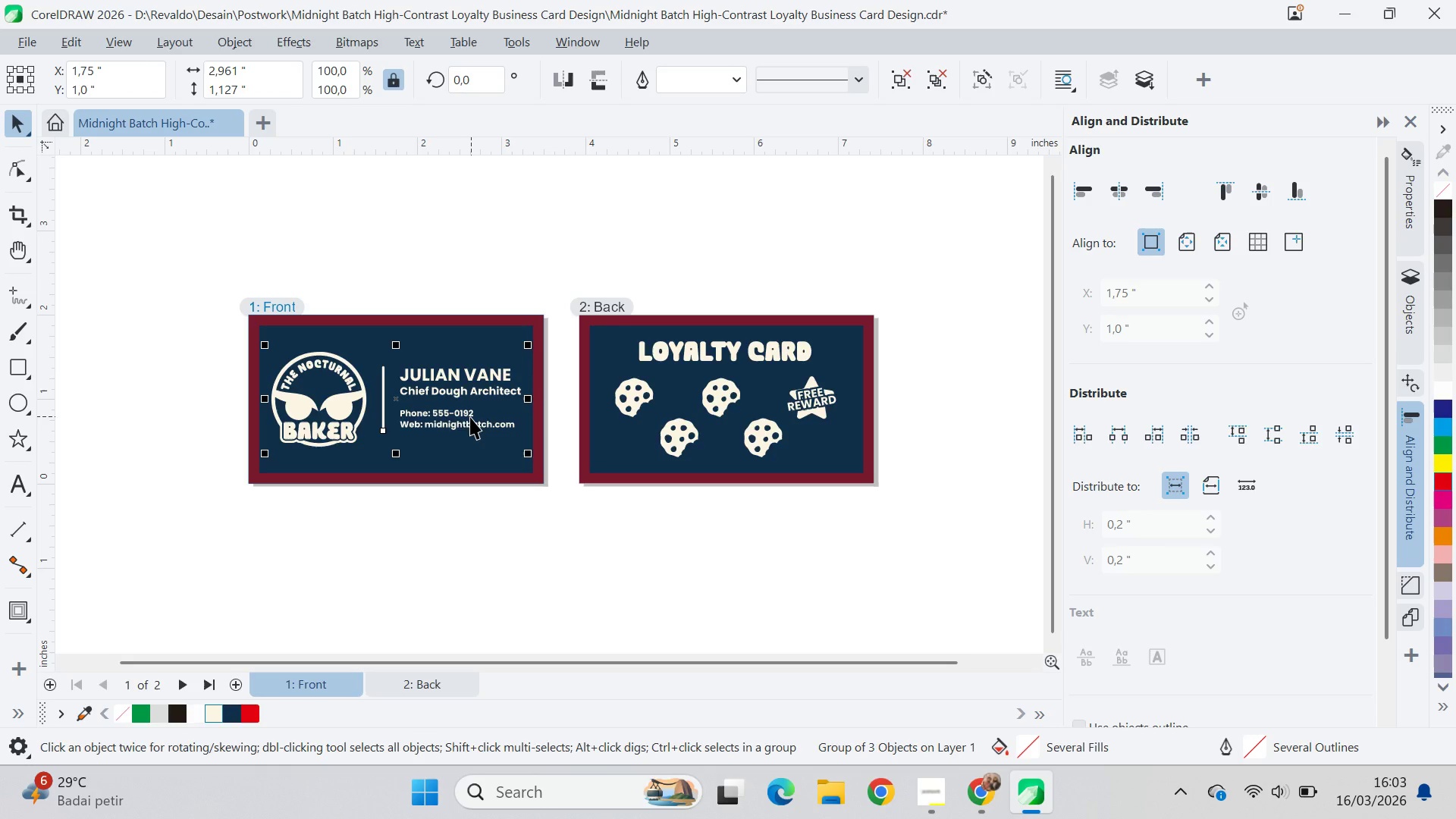 
key(Control+Q)
 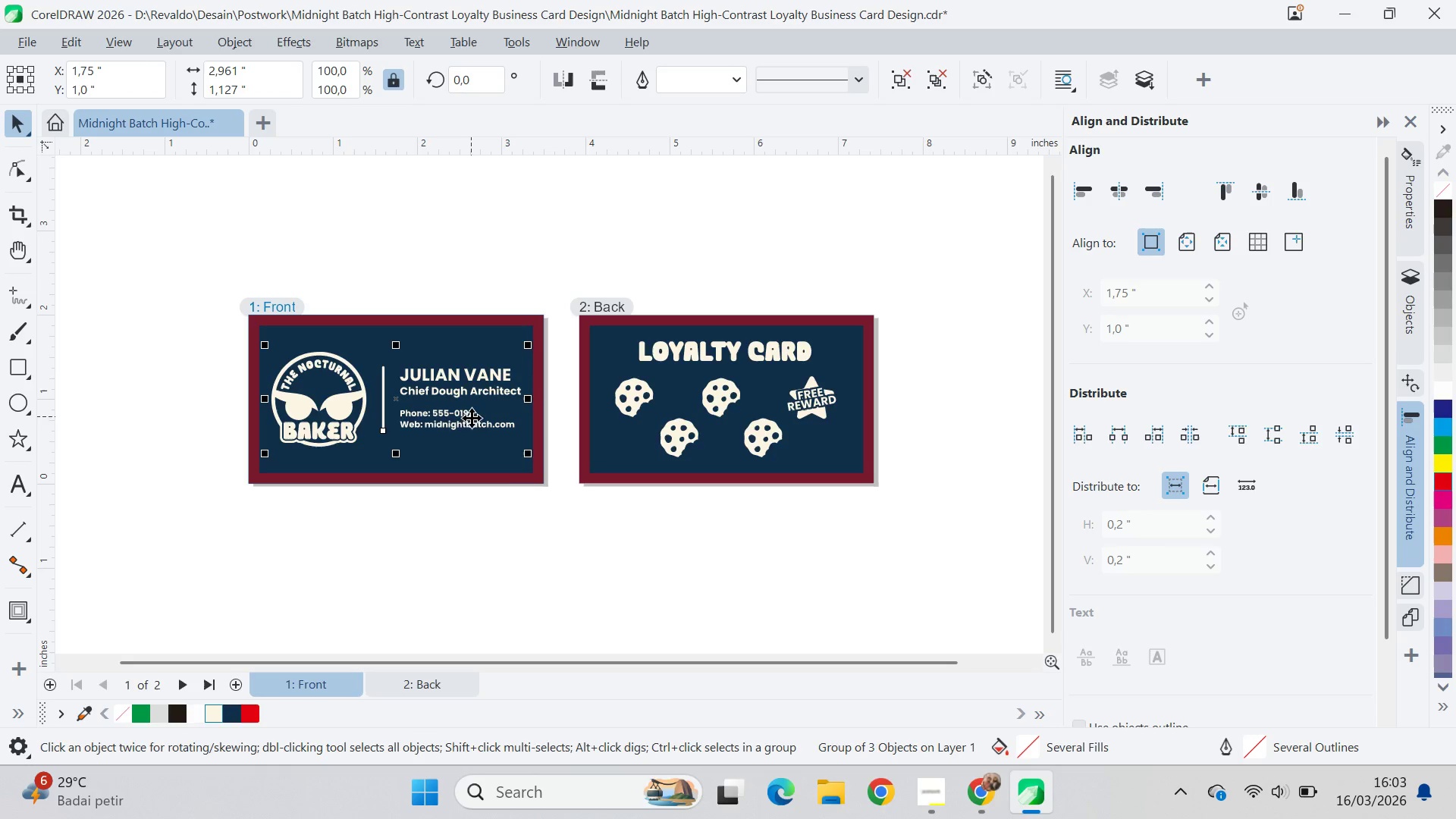 
key(Control+Q)
 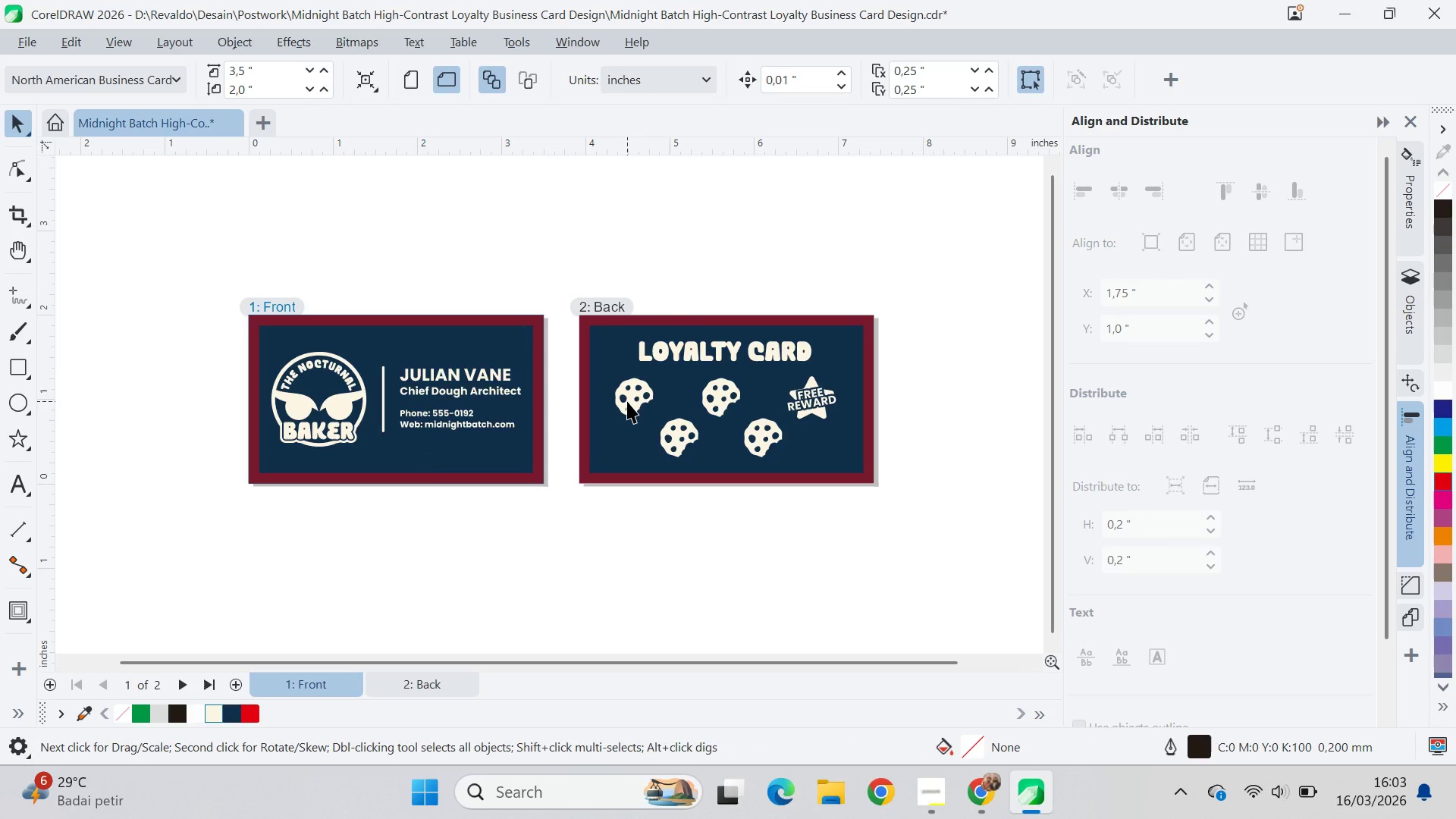 
key(Control+S)
 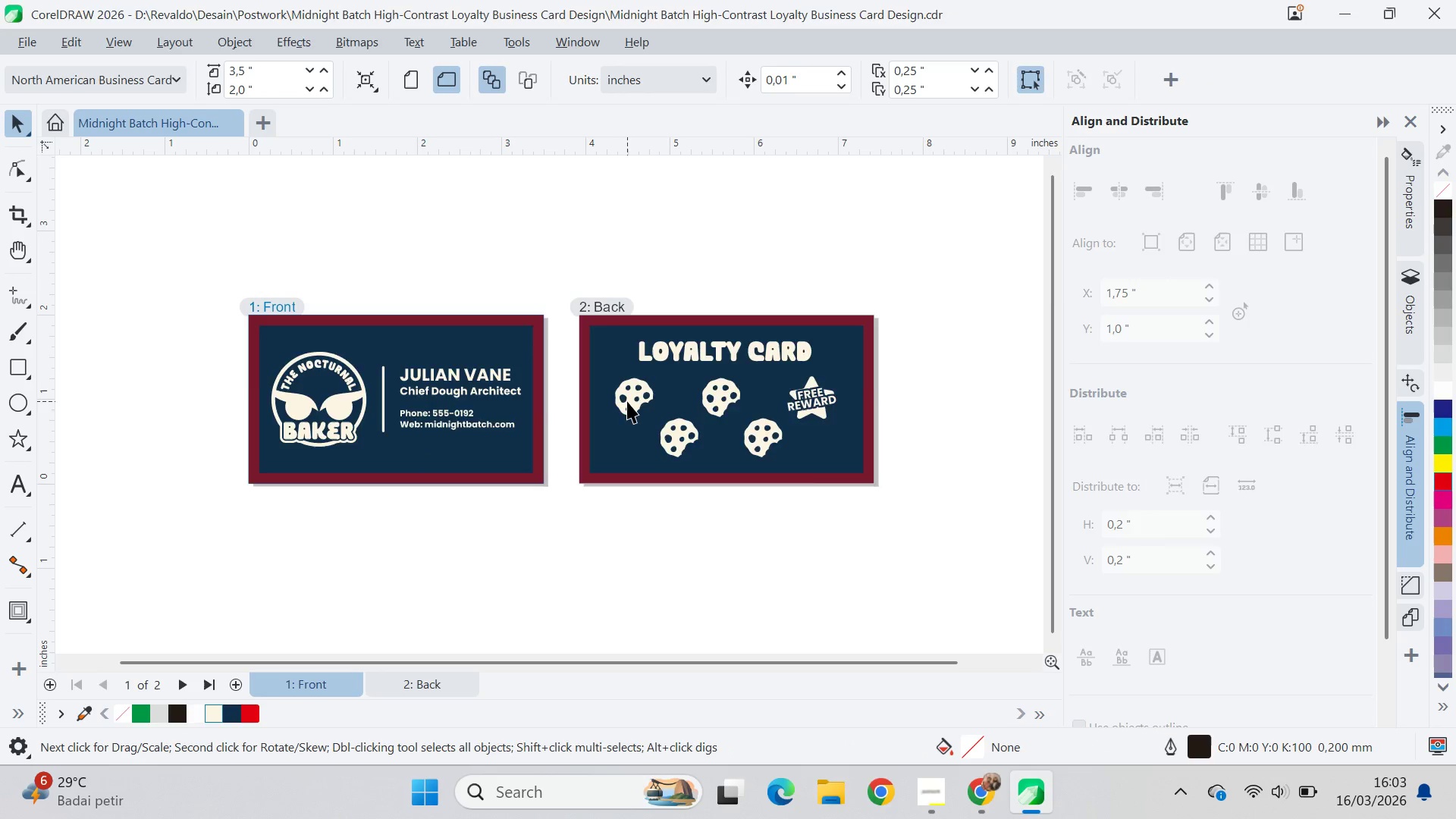 
key(Alt+AltLeft)
 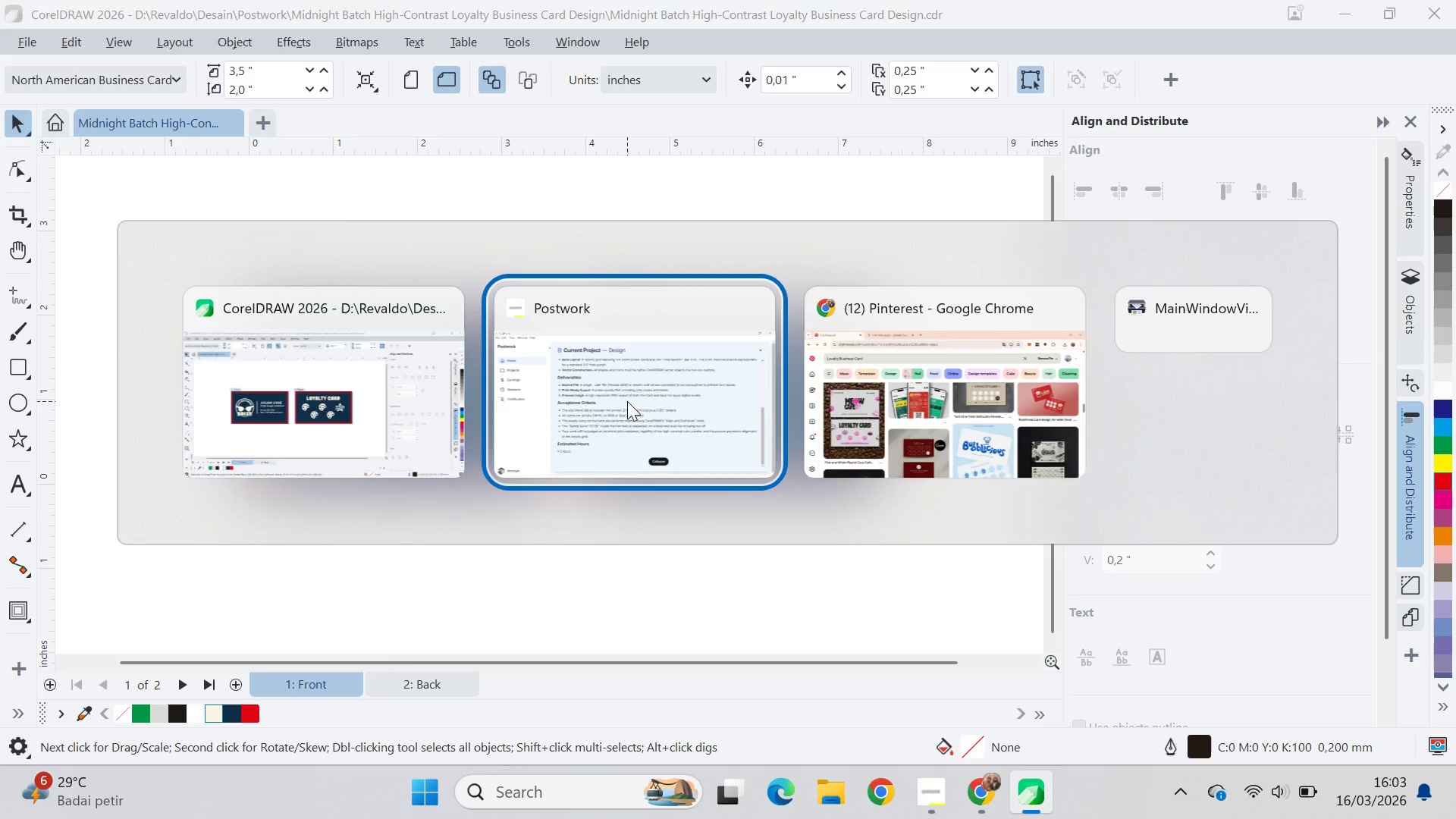 
key(Alt+Tab)